 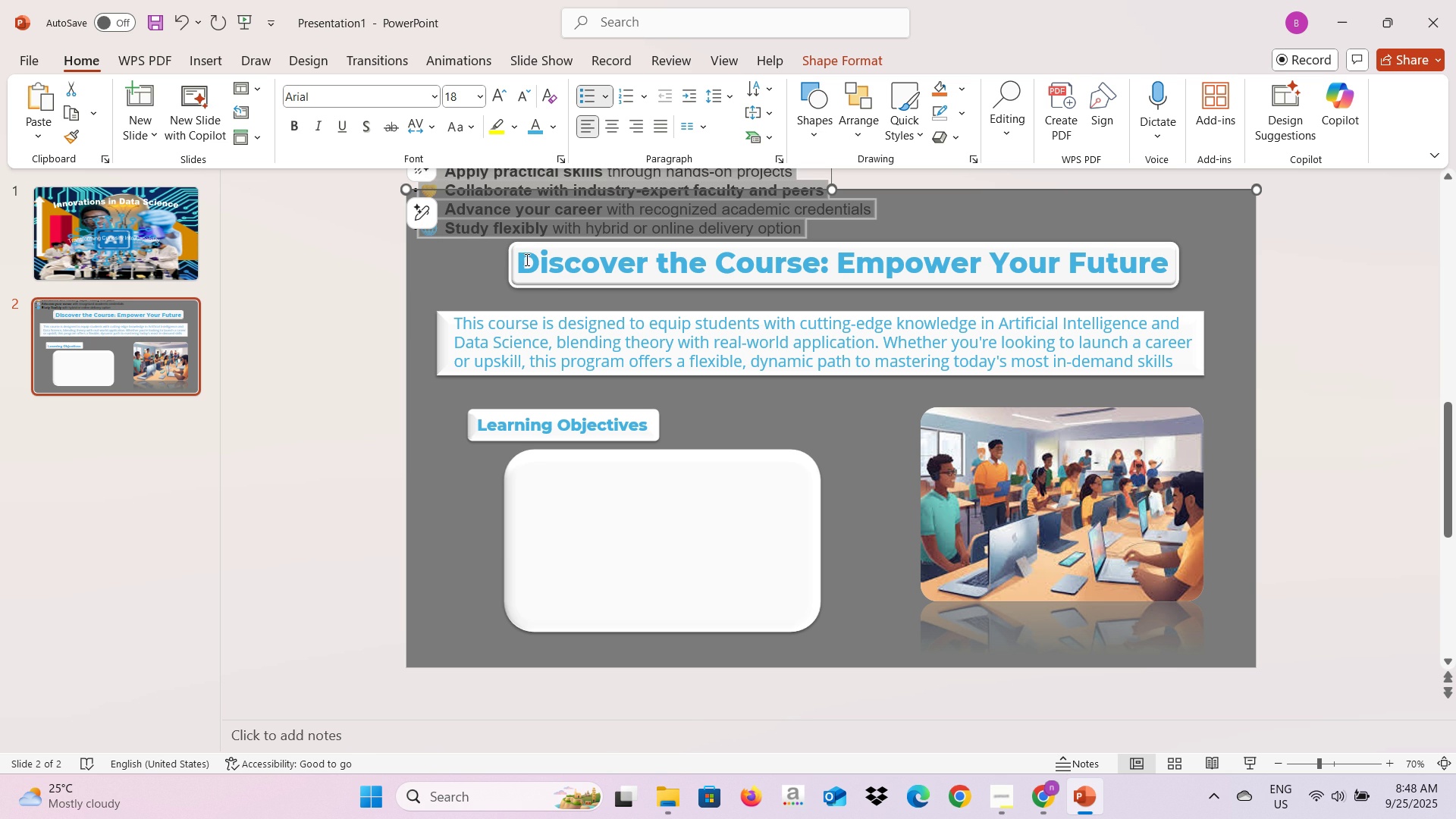 
scroll: coordinate [564, 293], scroll_direction: up, amount: 3.0
 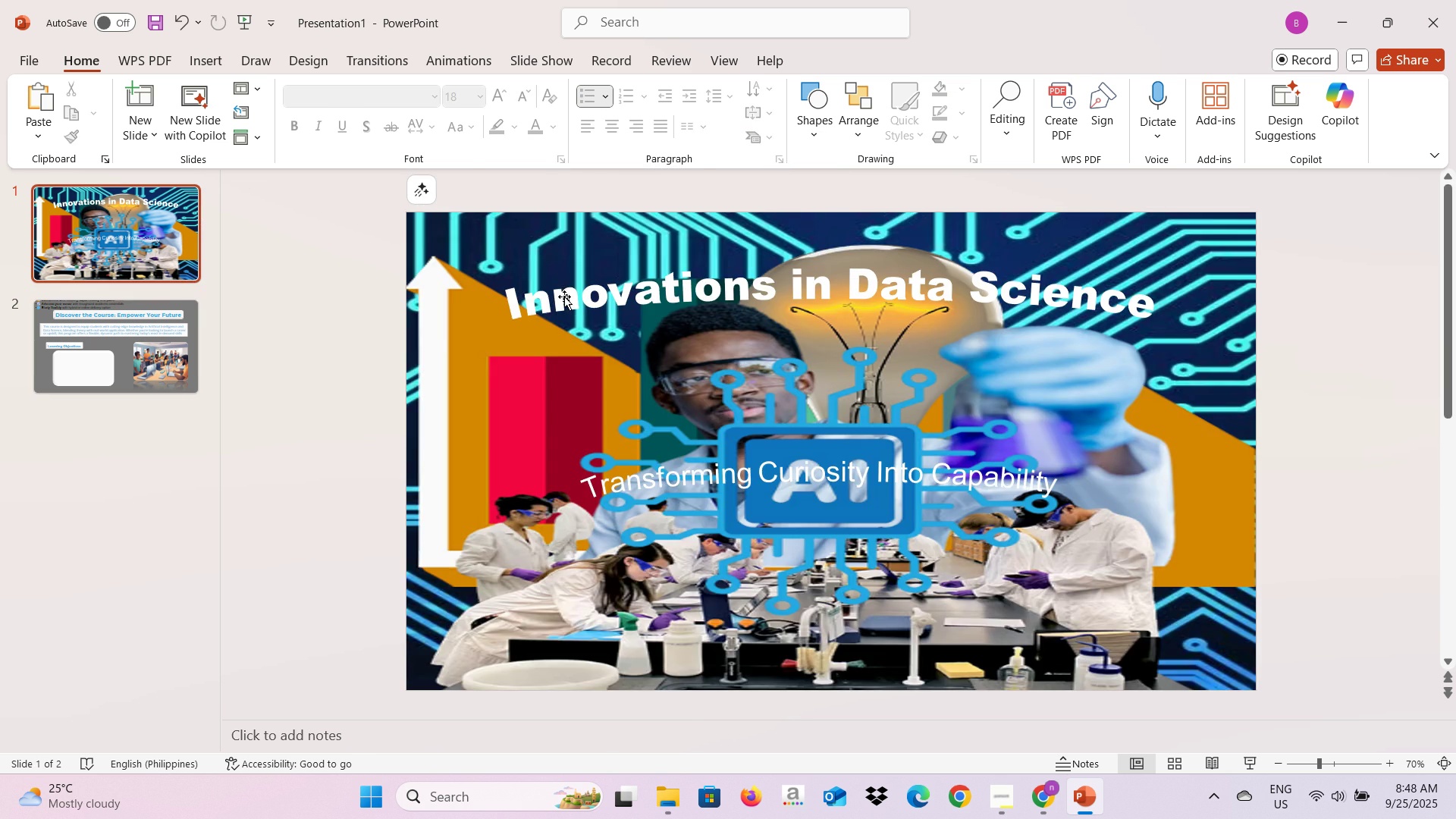 
scroll: coordinate [564, 297], scroll_direction: down, amount: 2.0
 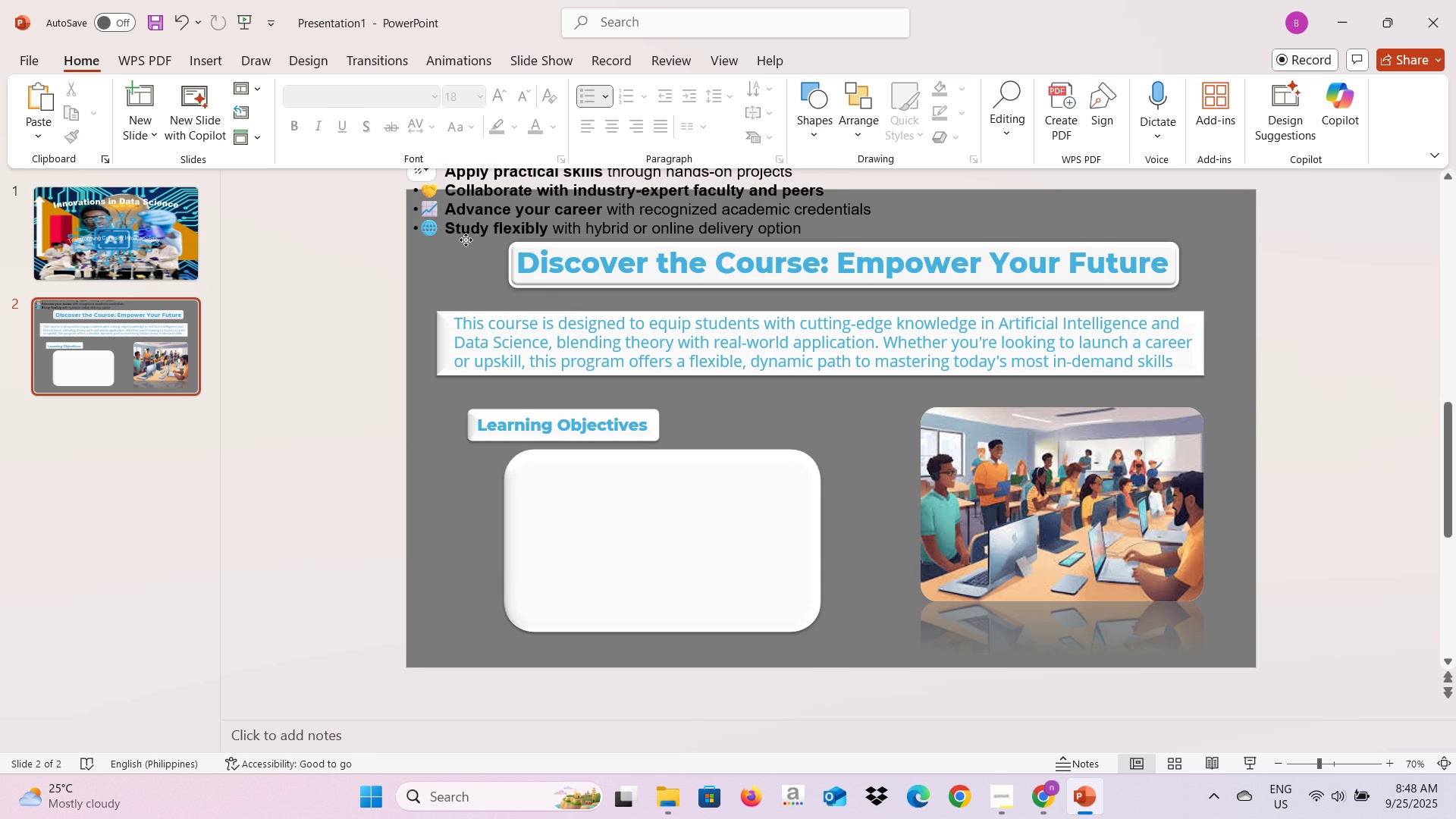 
left_click([466, 240])
 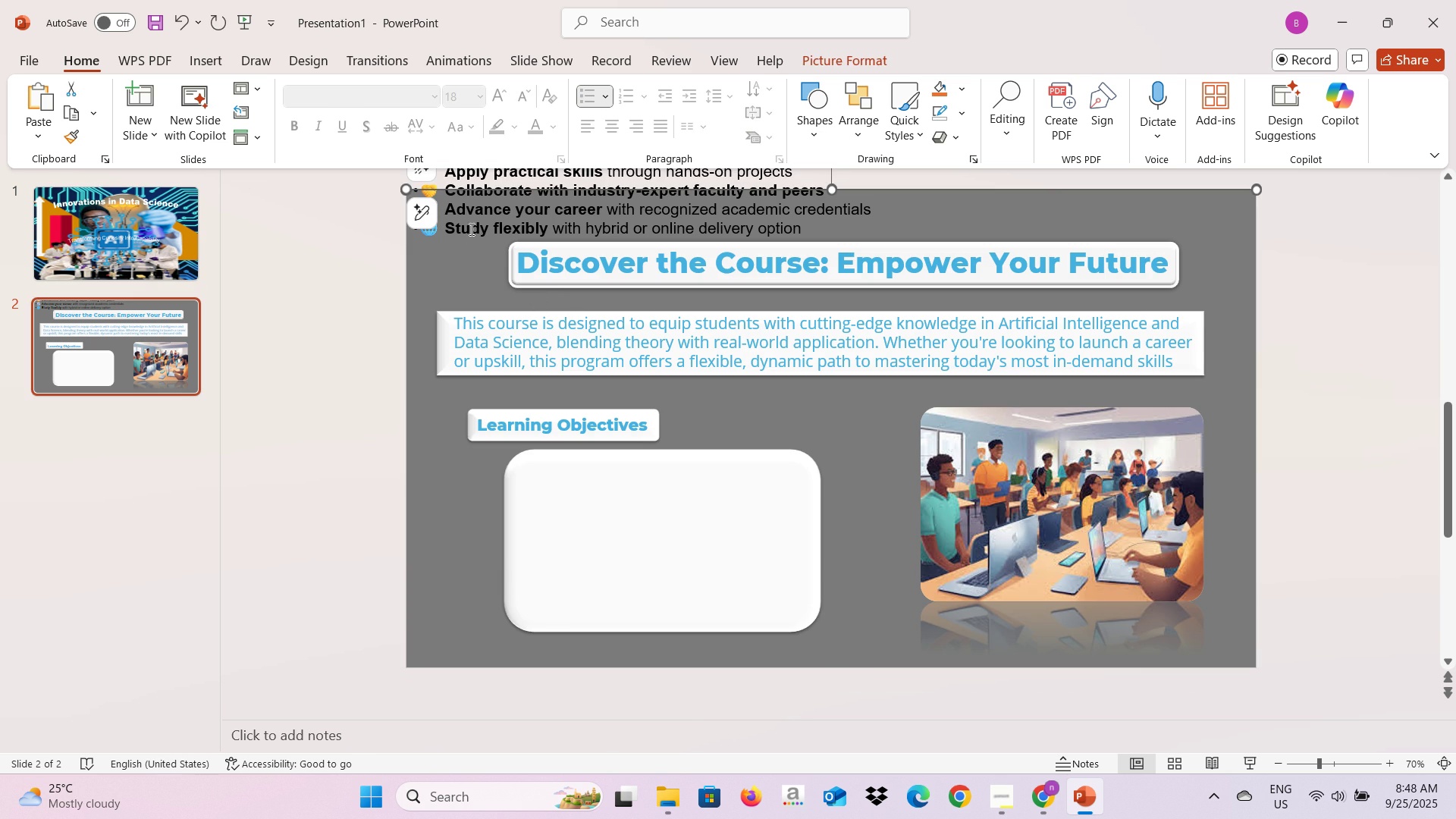 
left_click([470, 229])